 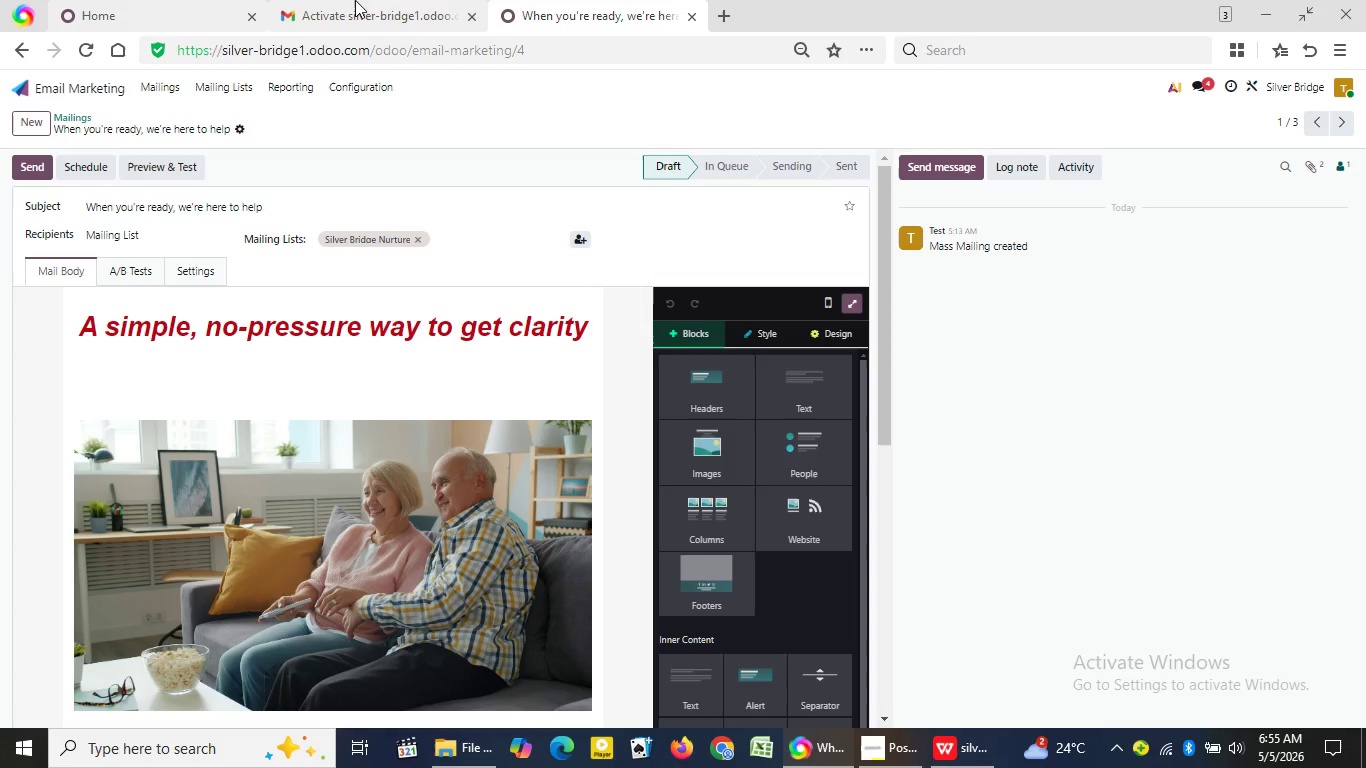 
left_click([1349, 49])
 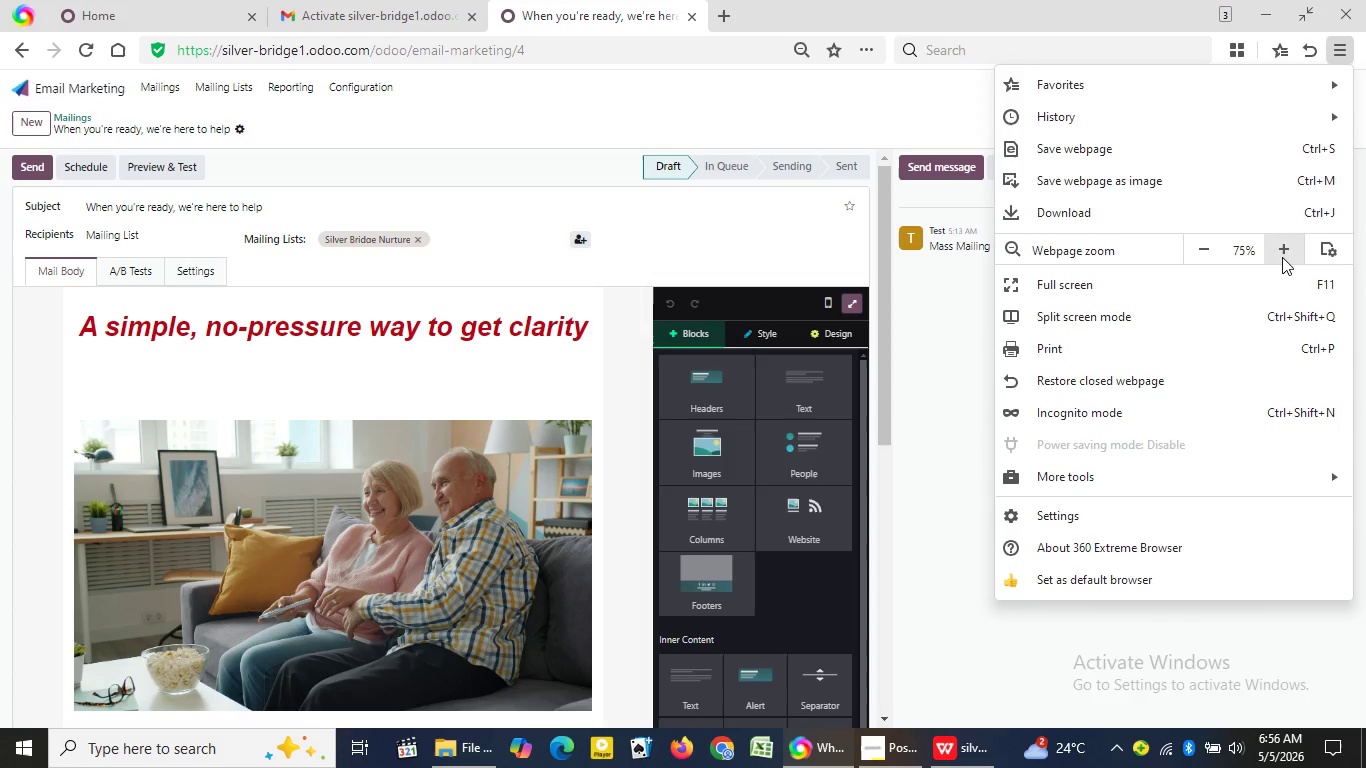 
left_click([1282, 257])
 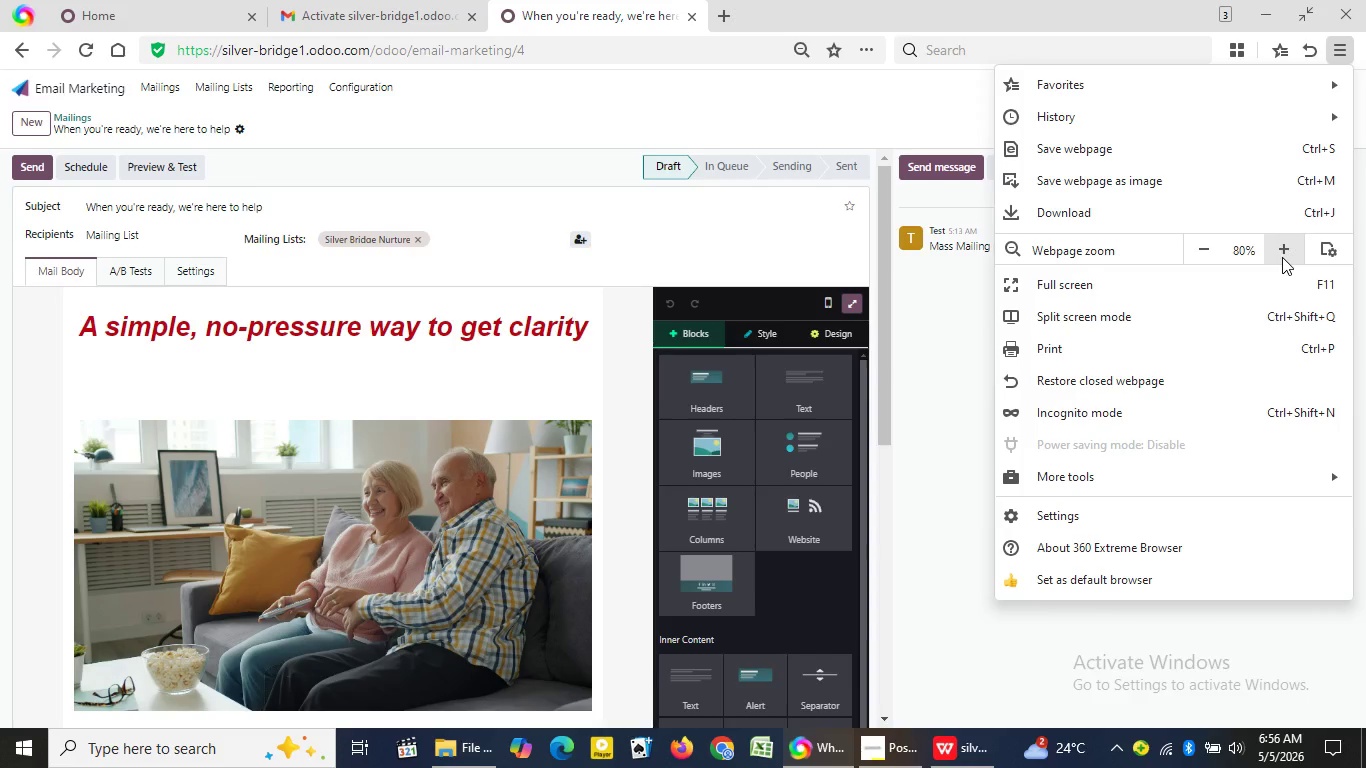 
left_click([1282, 257])
 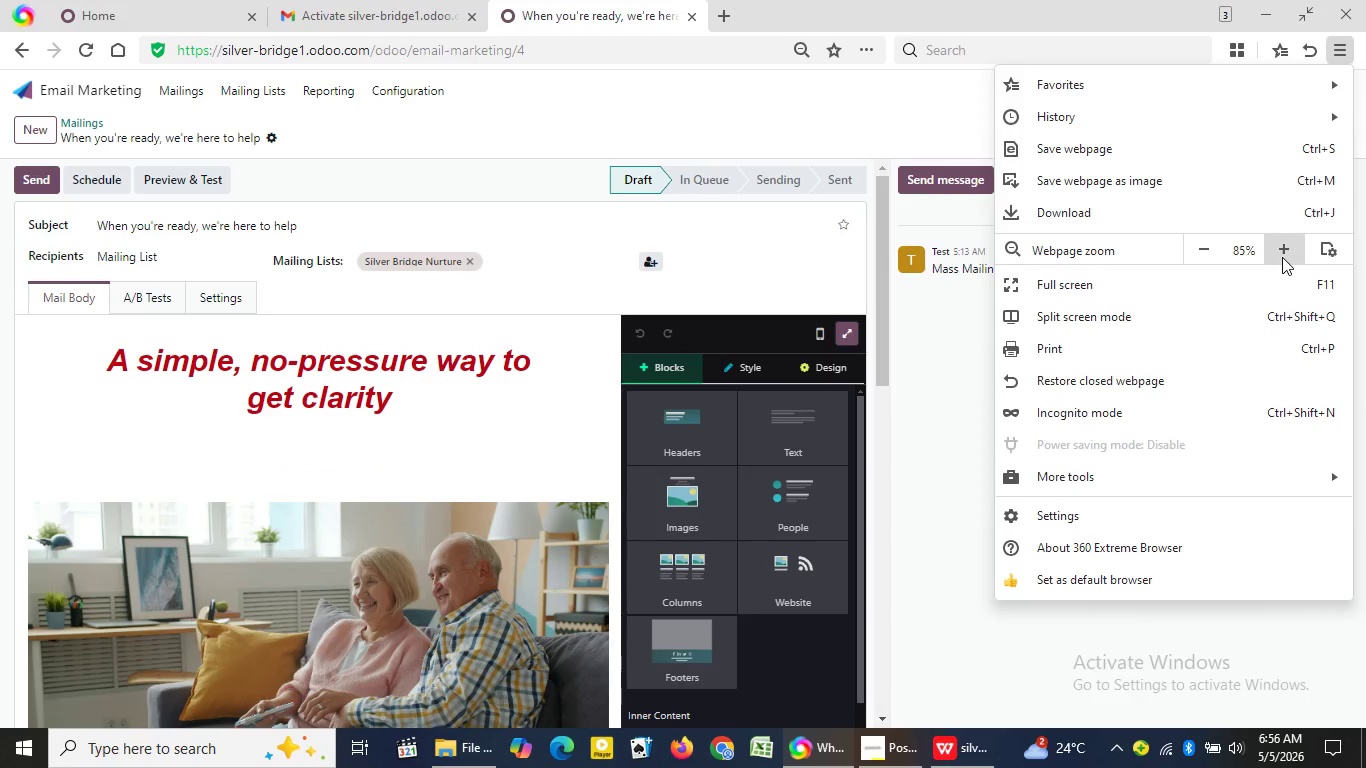 
left_click([1282, 257])
 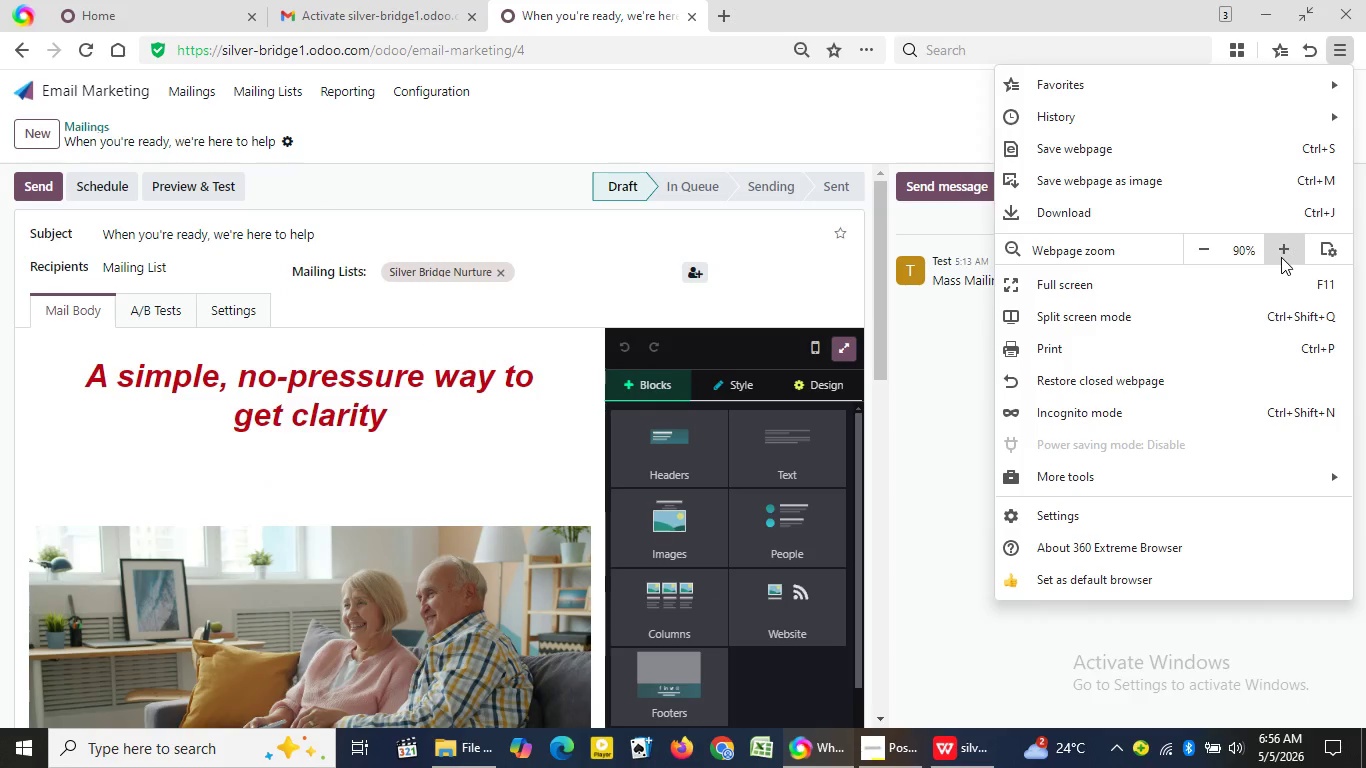 
left_click([1281, 257])
 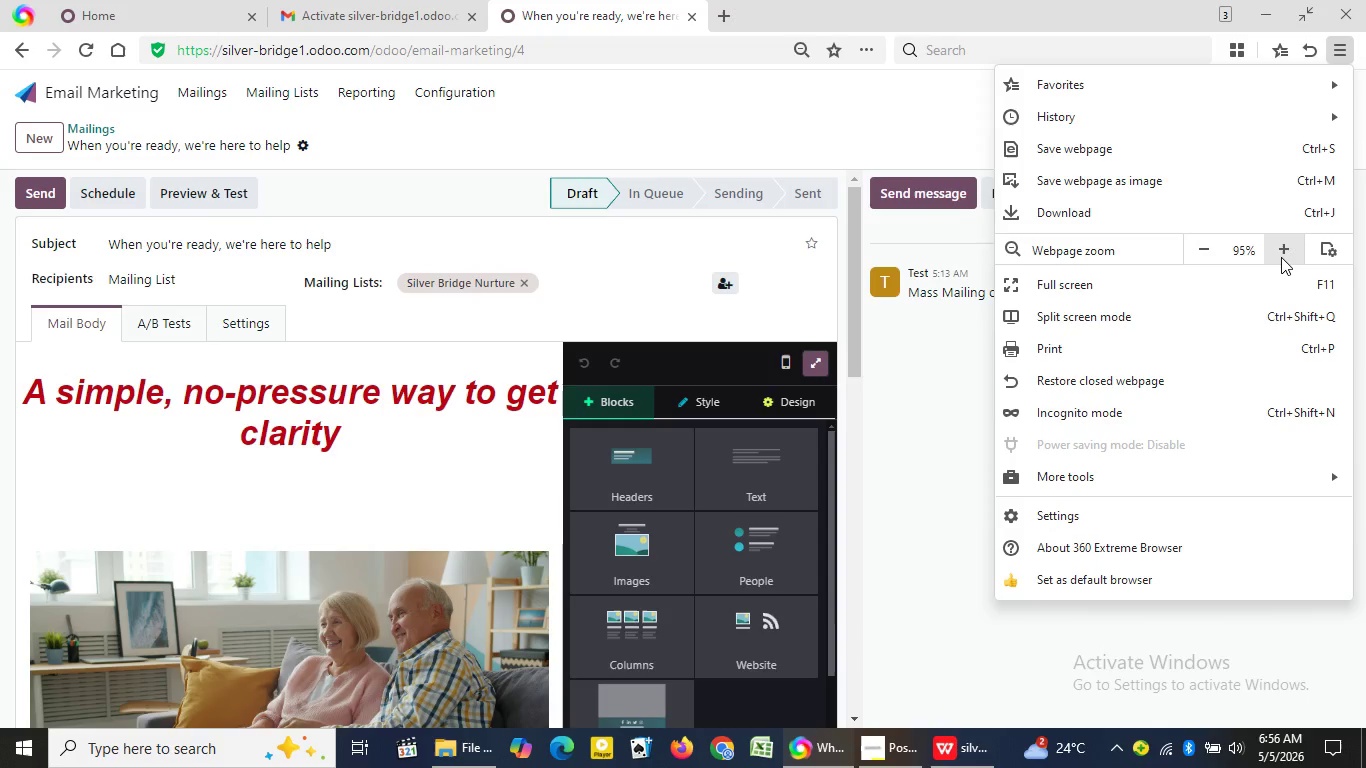 
left_click([1281, 257])
 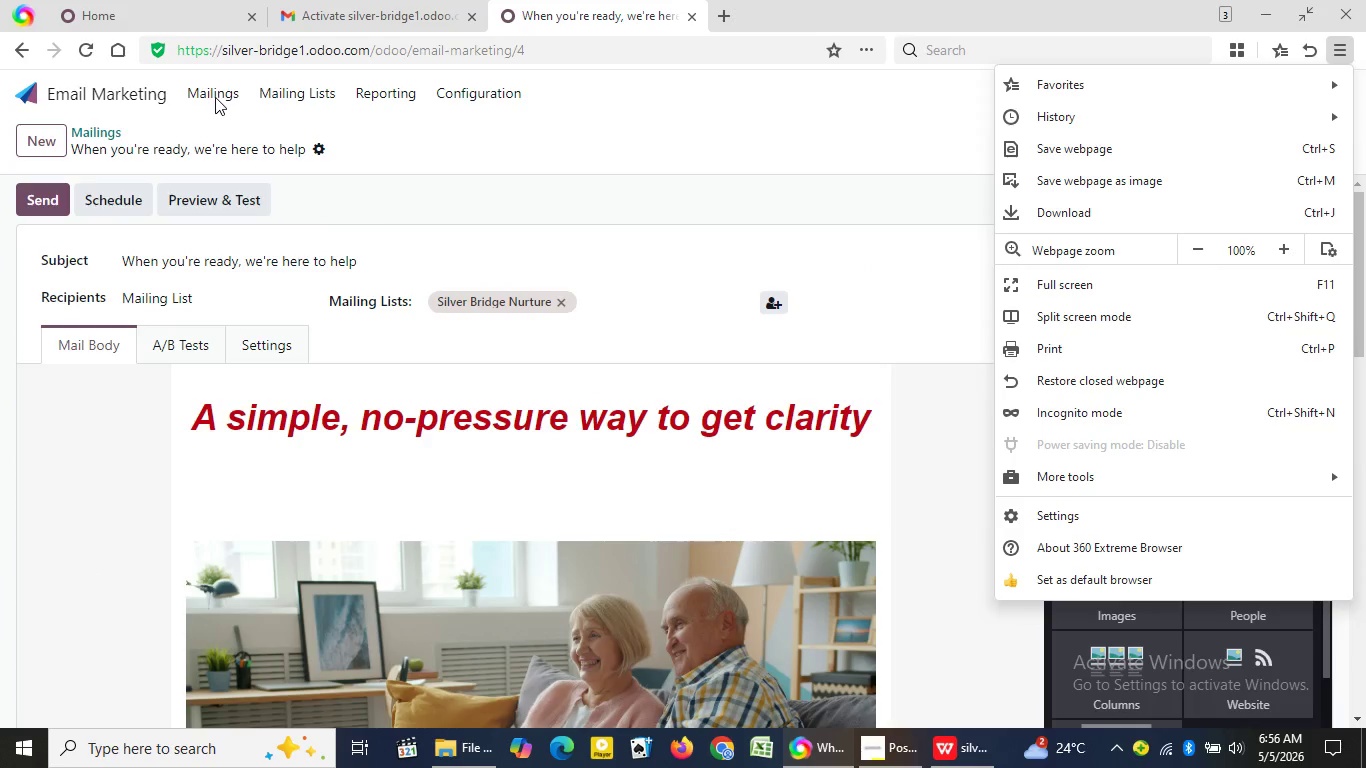 
left_click([215, 97])
 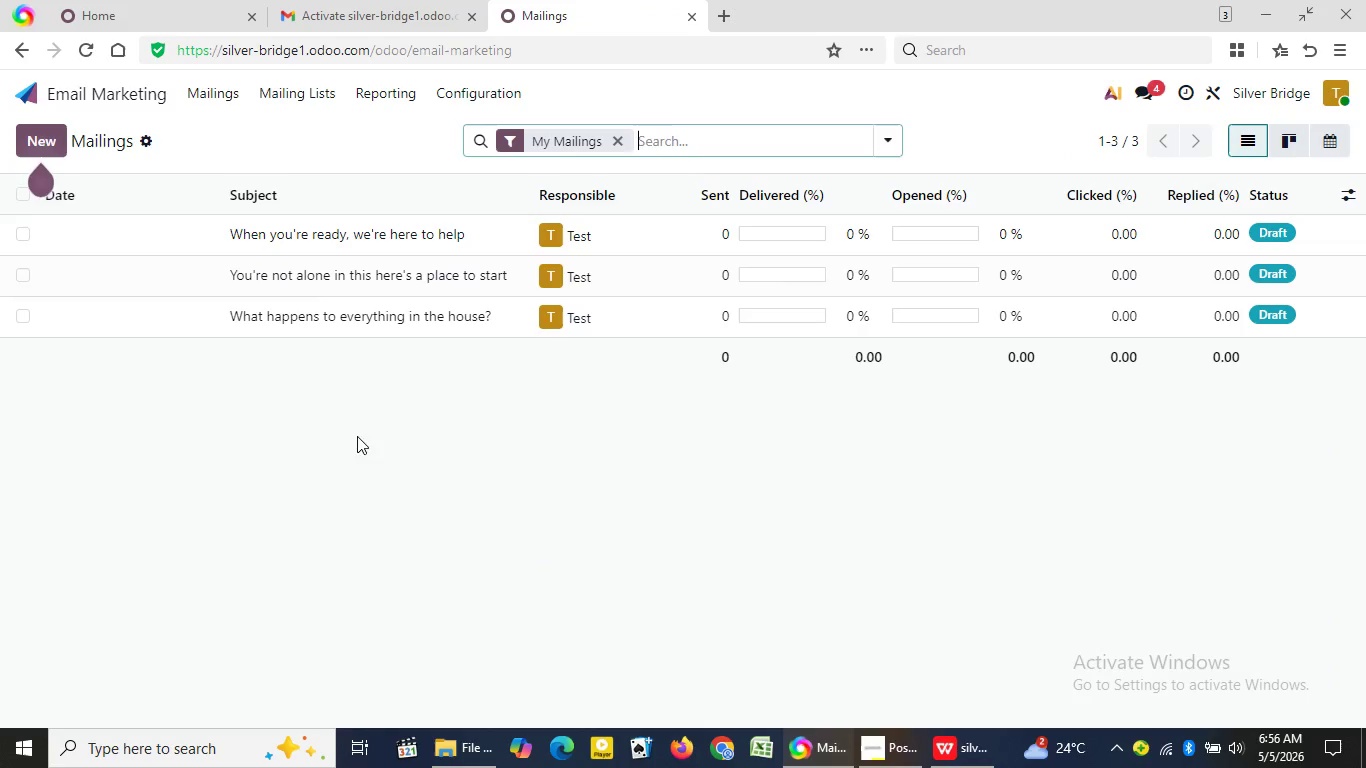 
wait(5.16)
 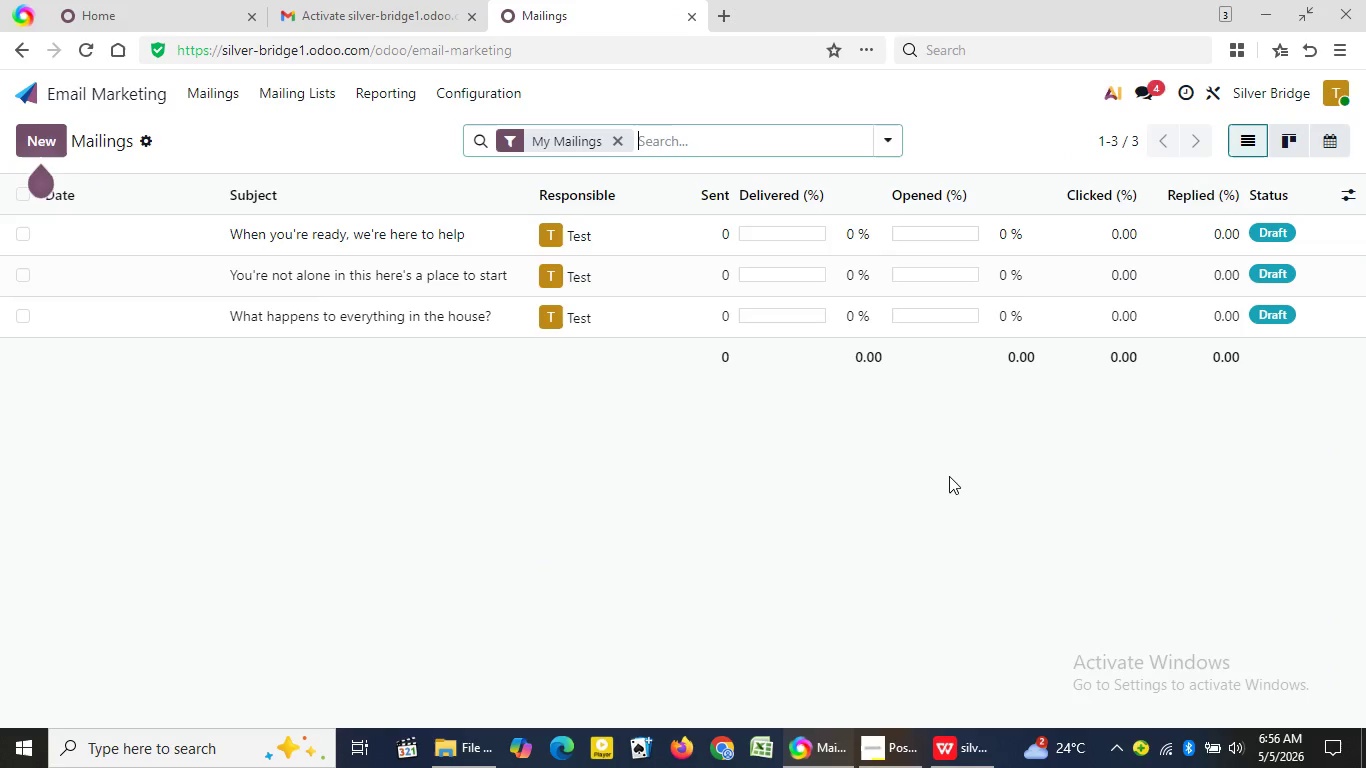 
left_click([477, 98])
 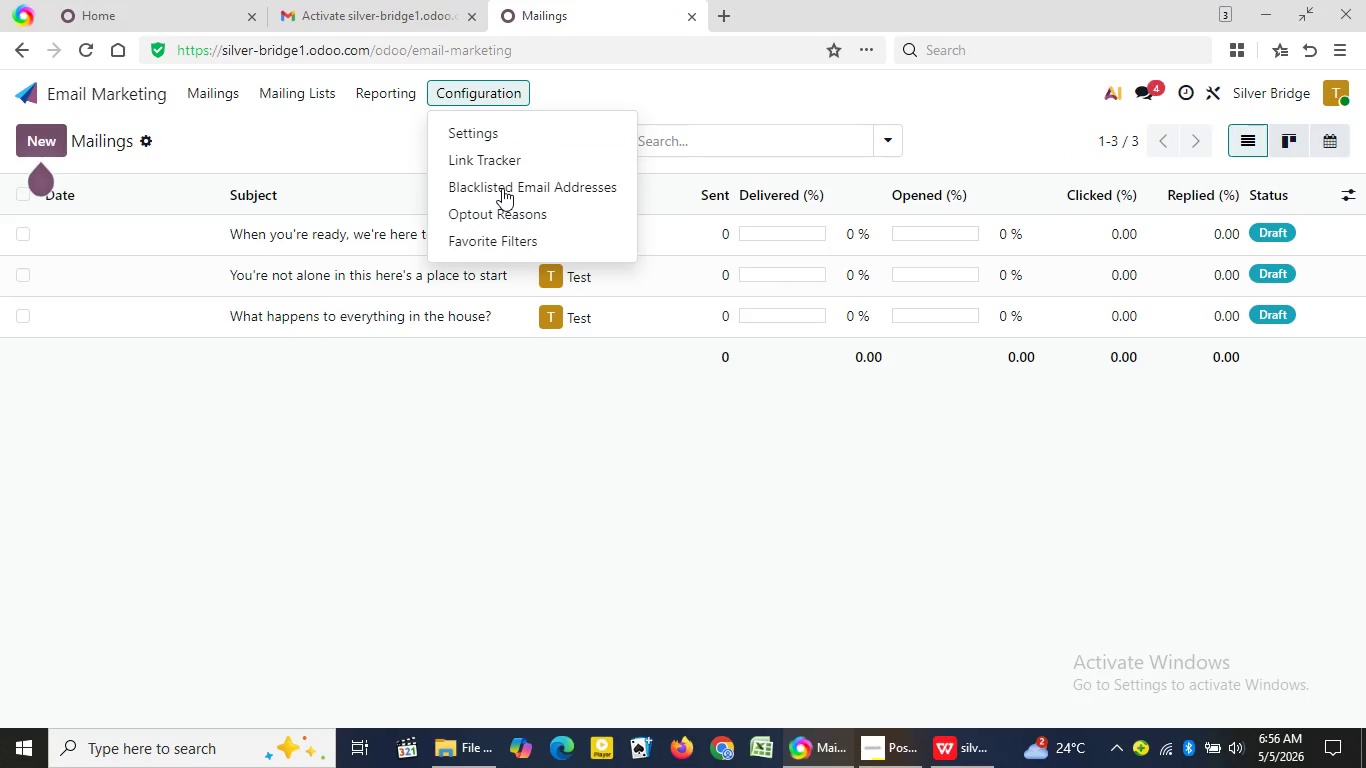 
left_click([496, 131])
 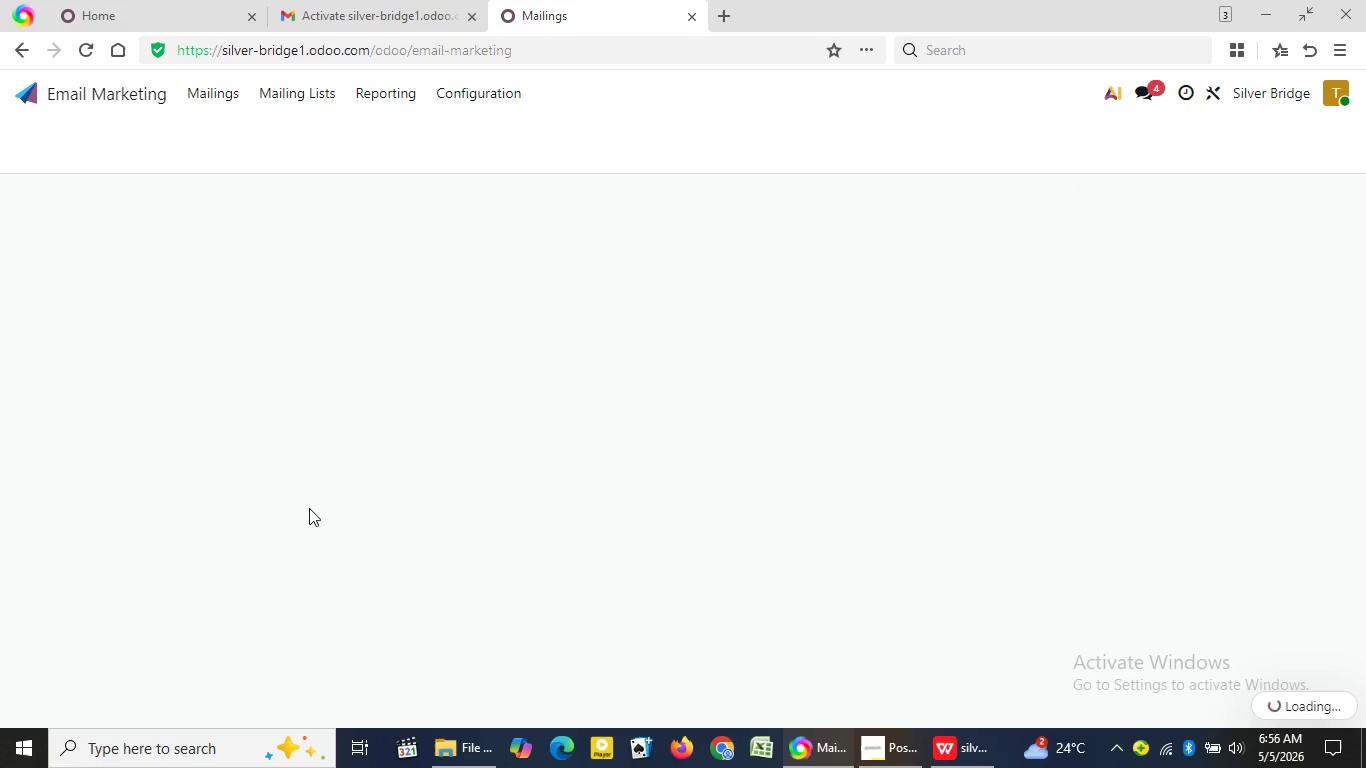 
mouse_move([189, 421])
 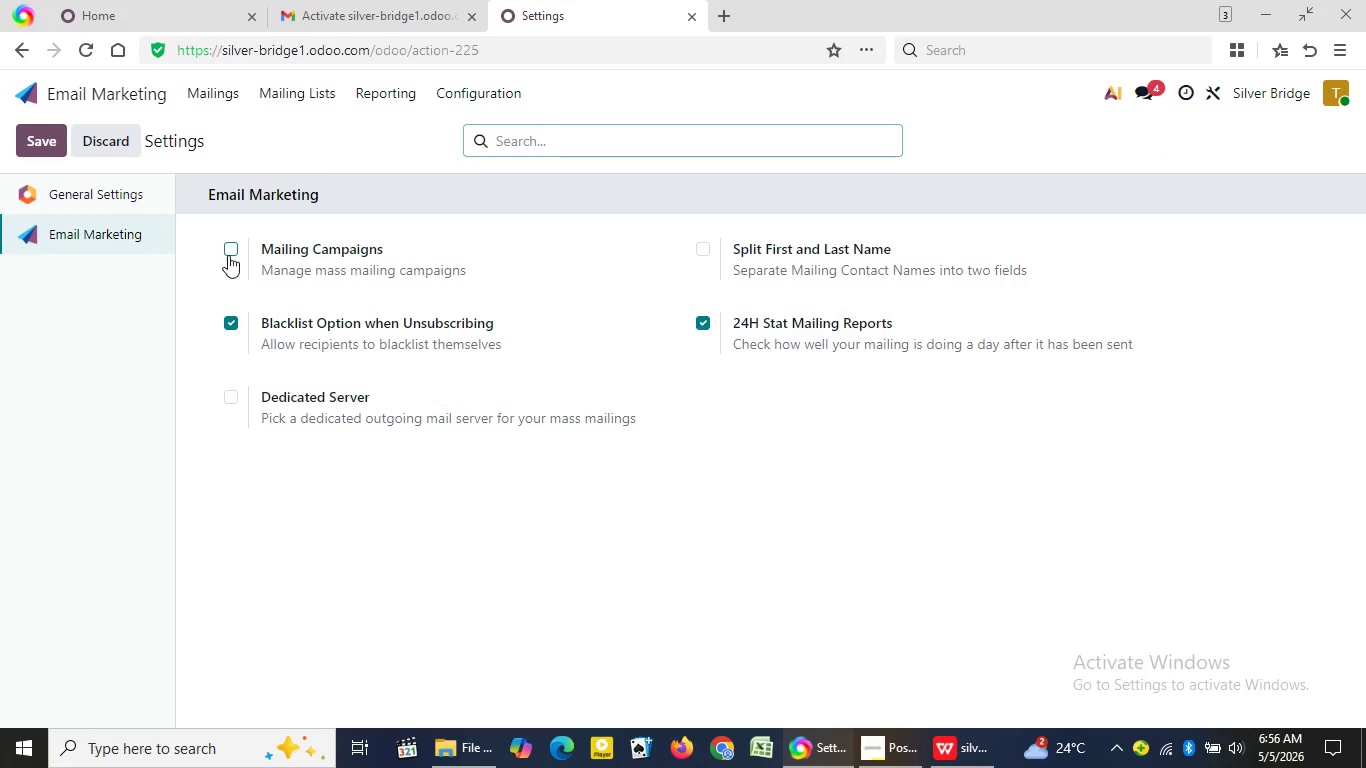 
left_click([228, 255])
 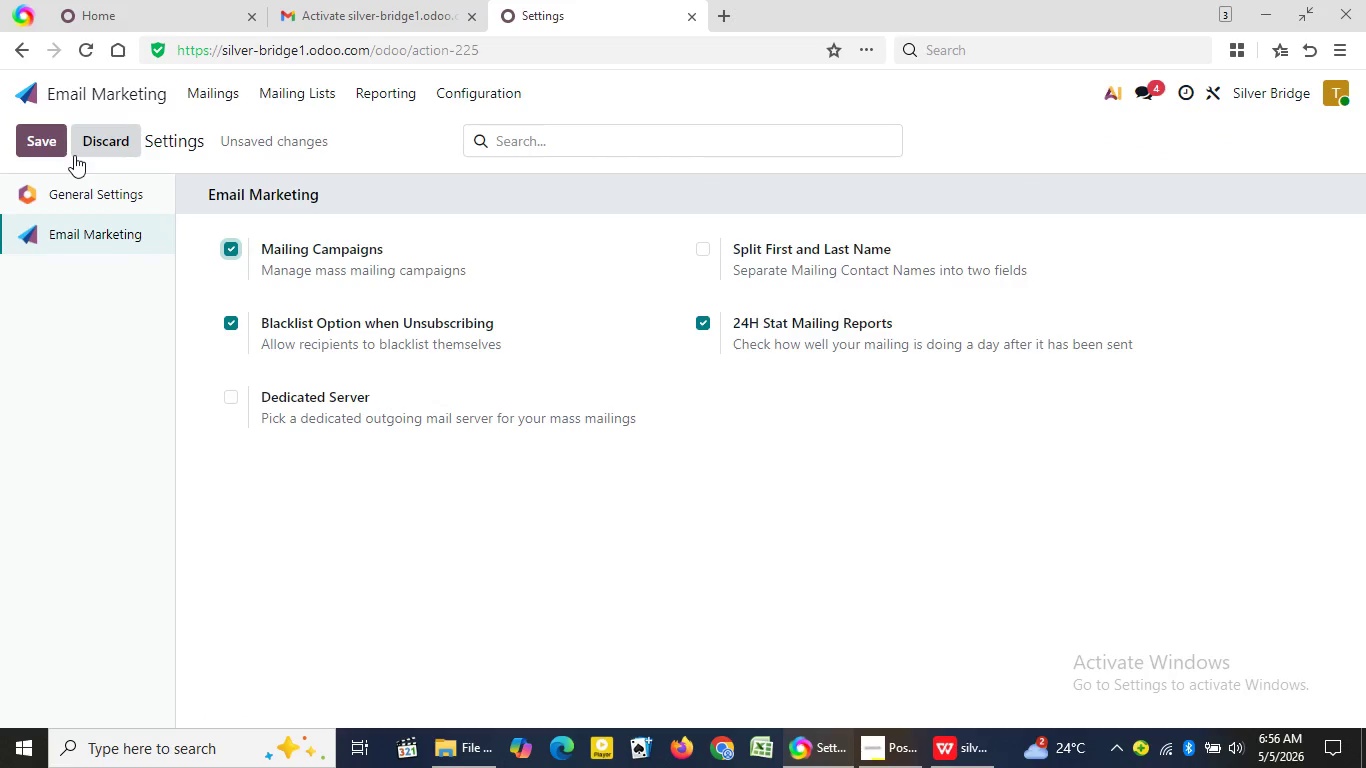 
wait(5.78)
 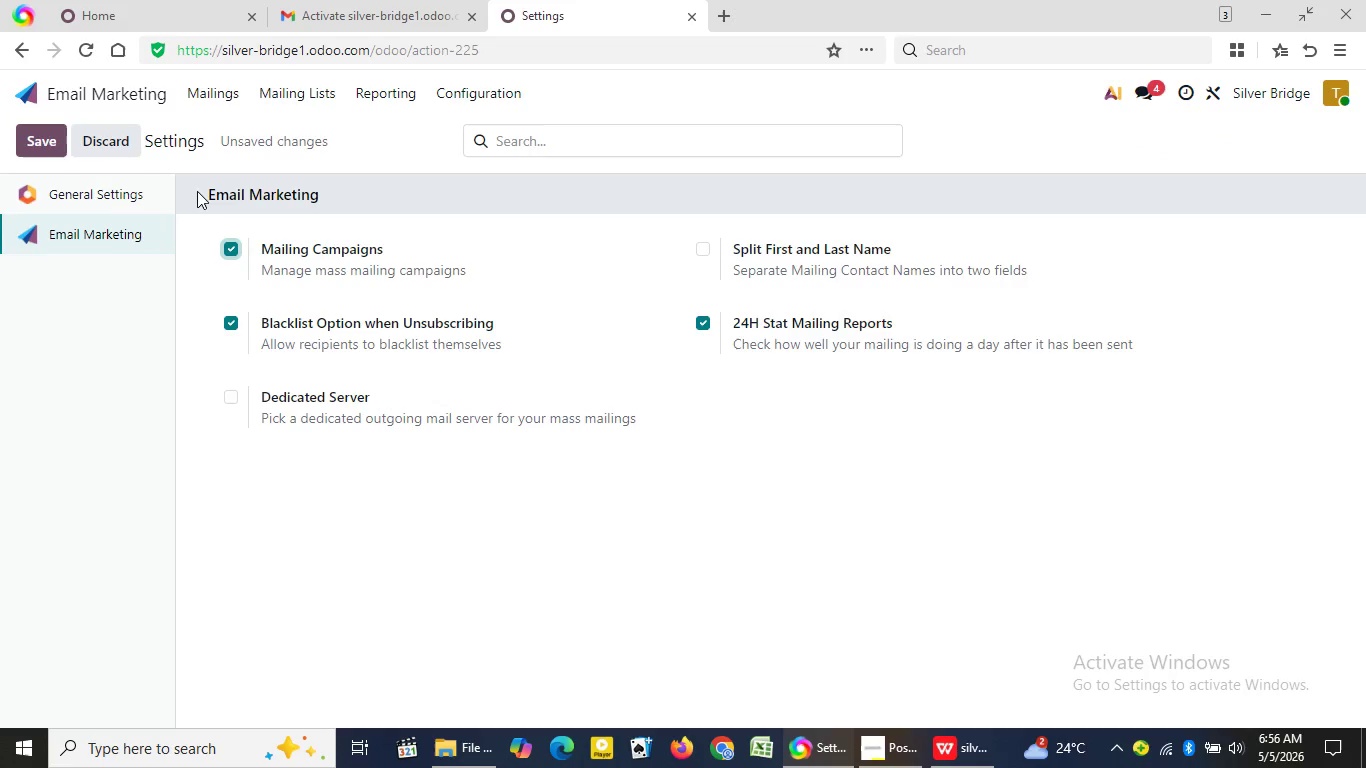 
left_click([49, 154])
 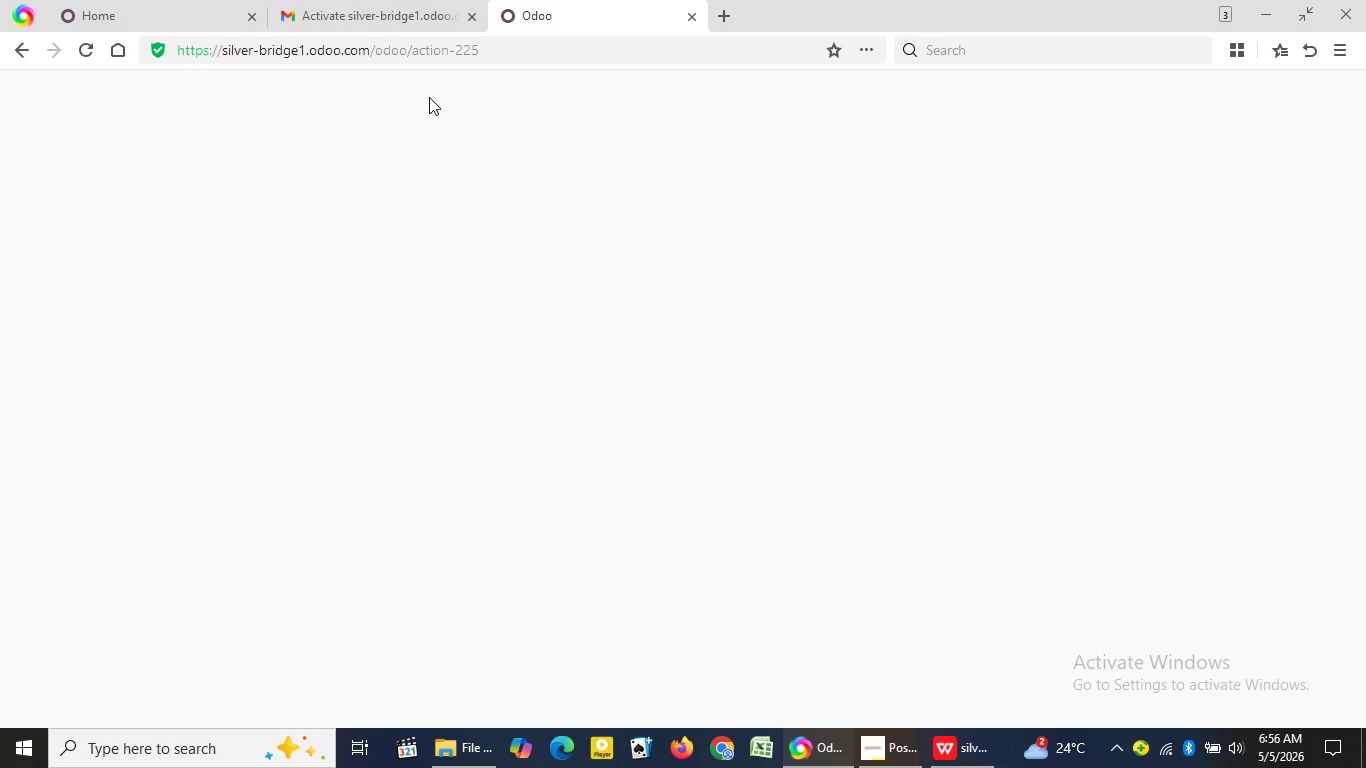 
wait(10.52)
 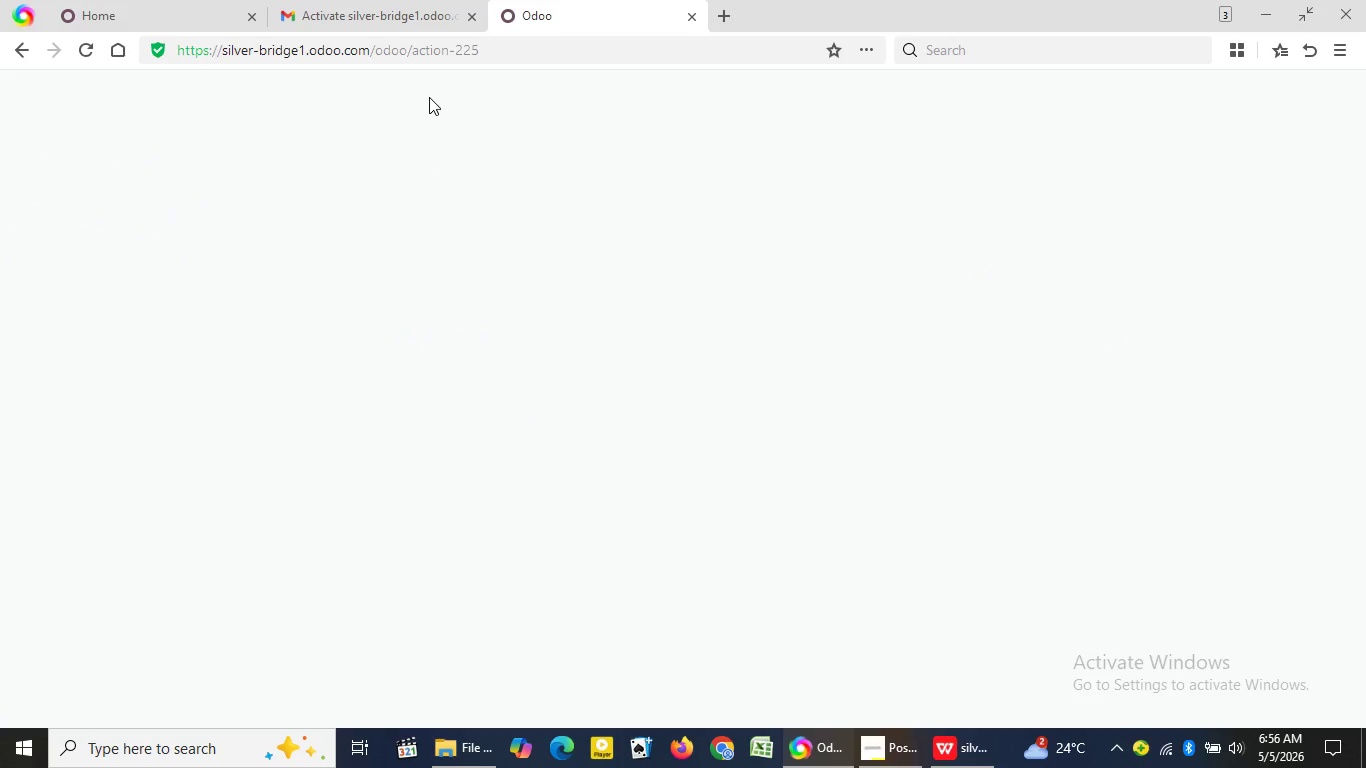 
left_click([405, 95])
 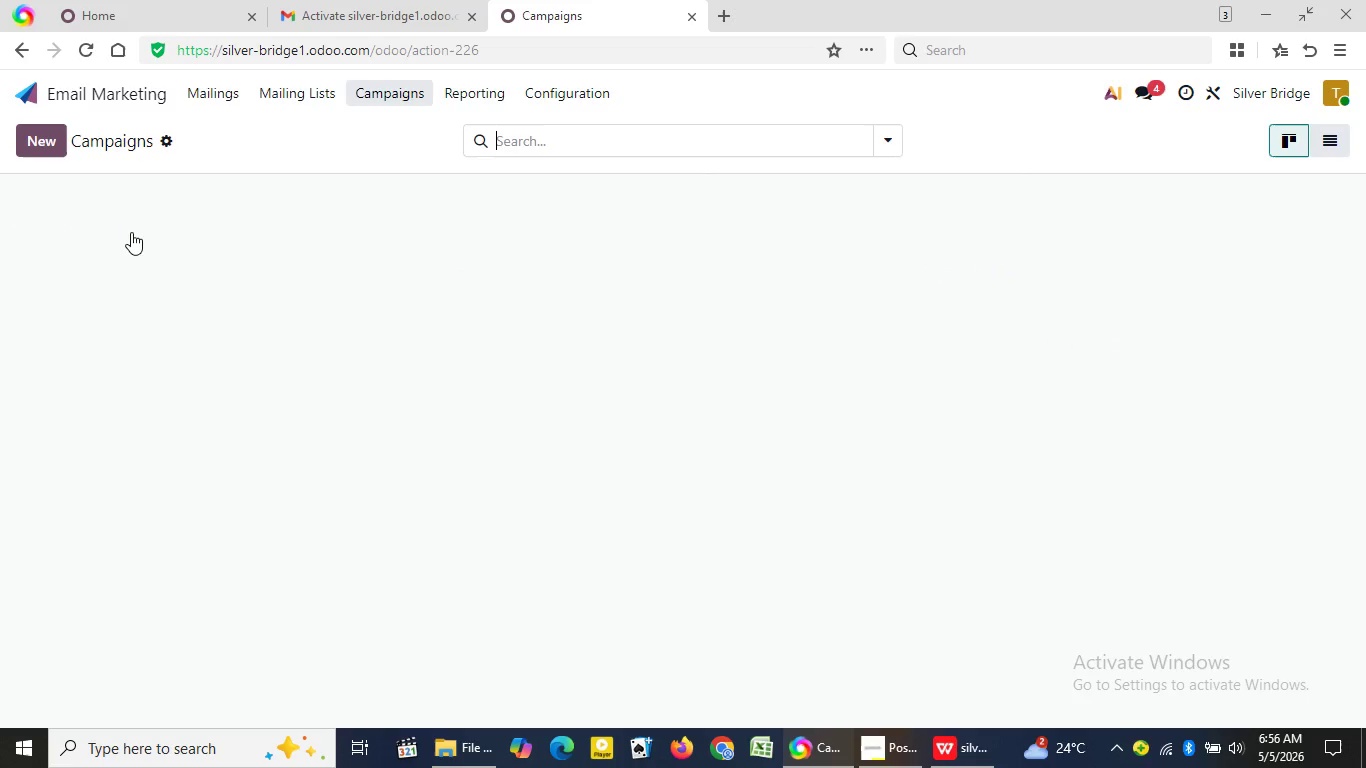 
mouse_move([121, 249])
 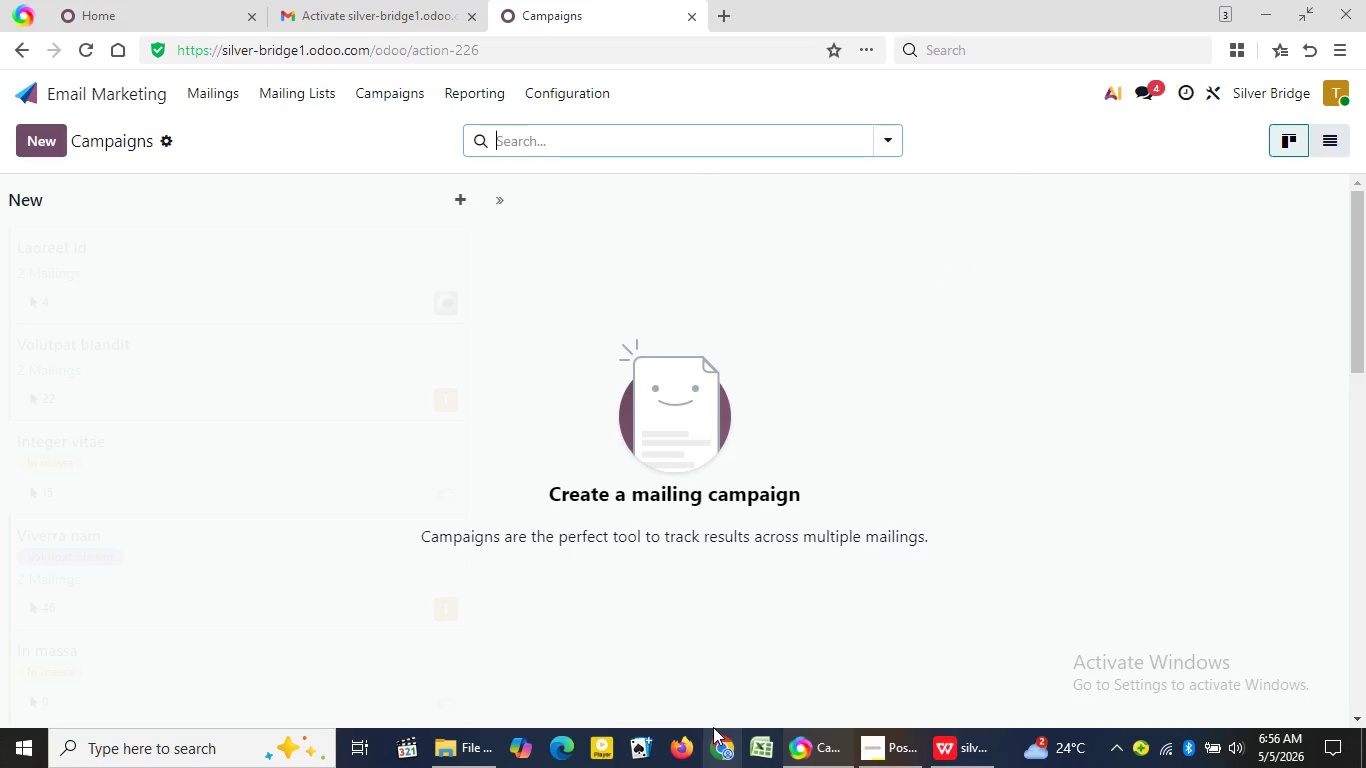 
left_click([878, 750])